 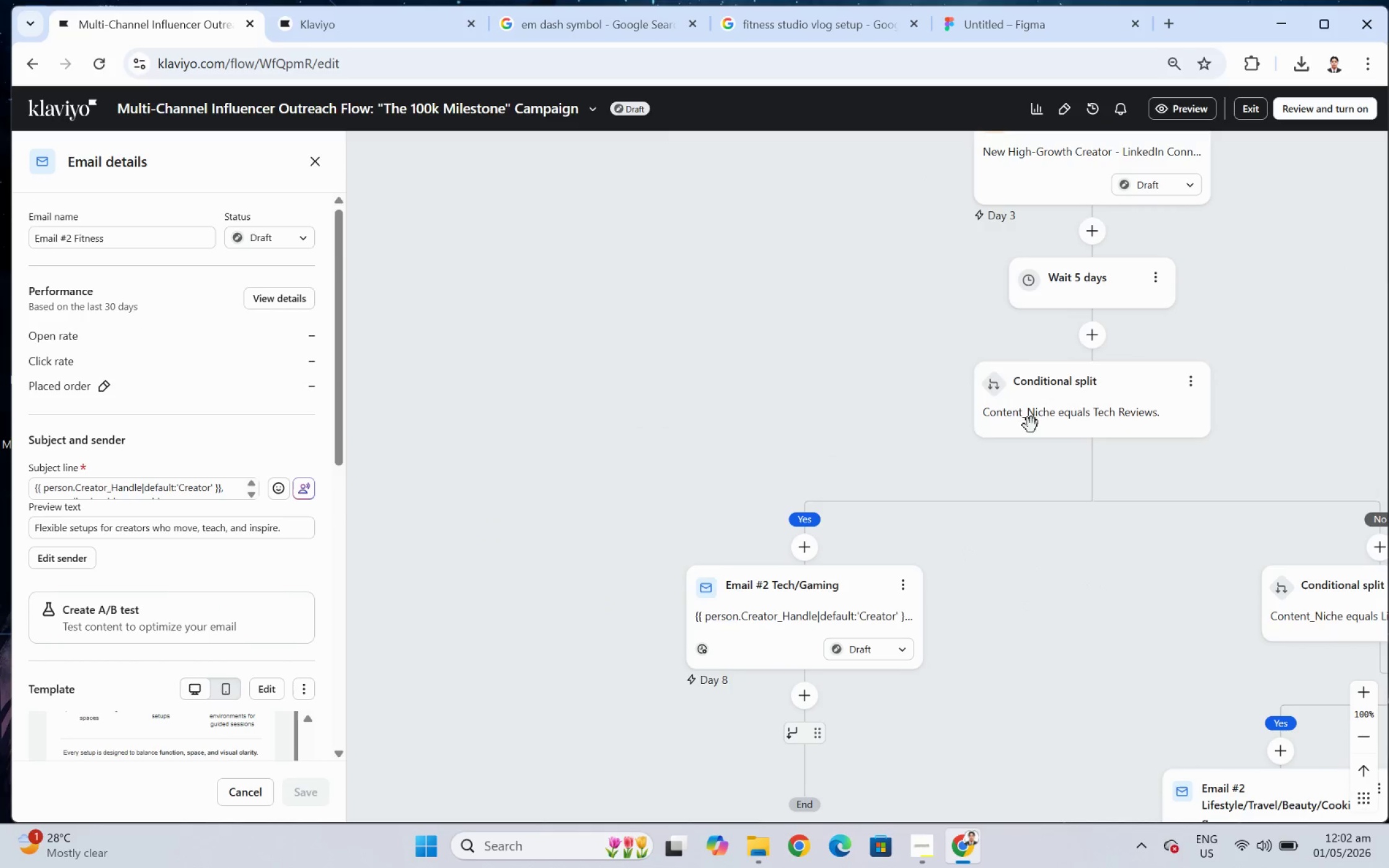 
left_click_drag(start_coordinate=[890, 293], to_coordinate=[894, 343])
 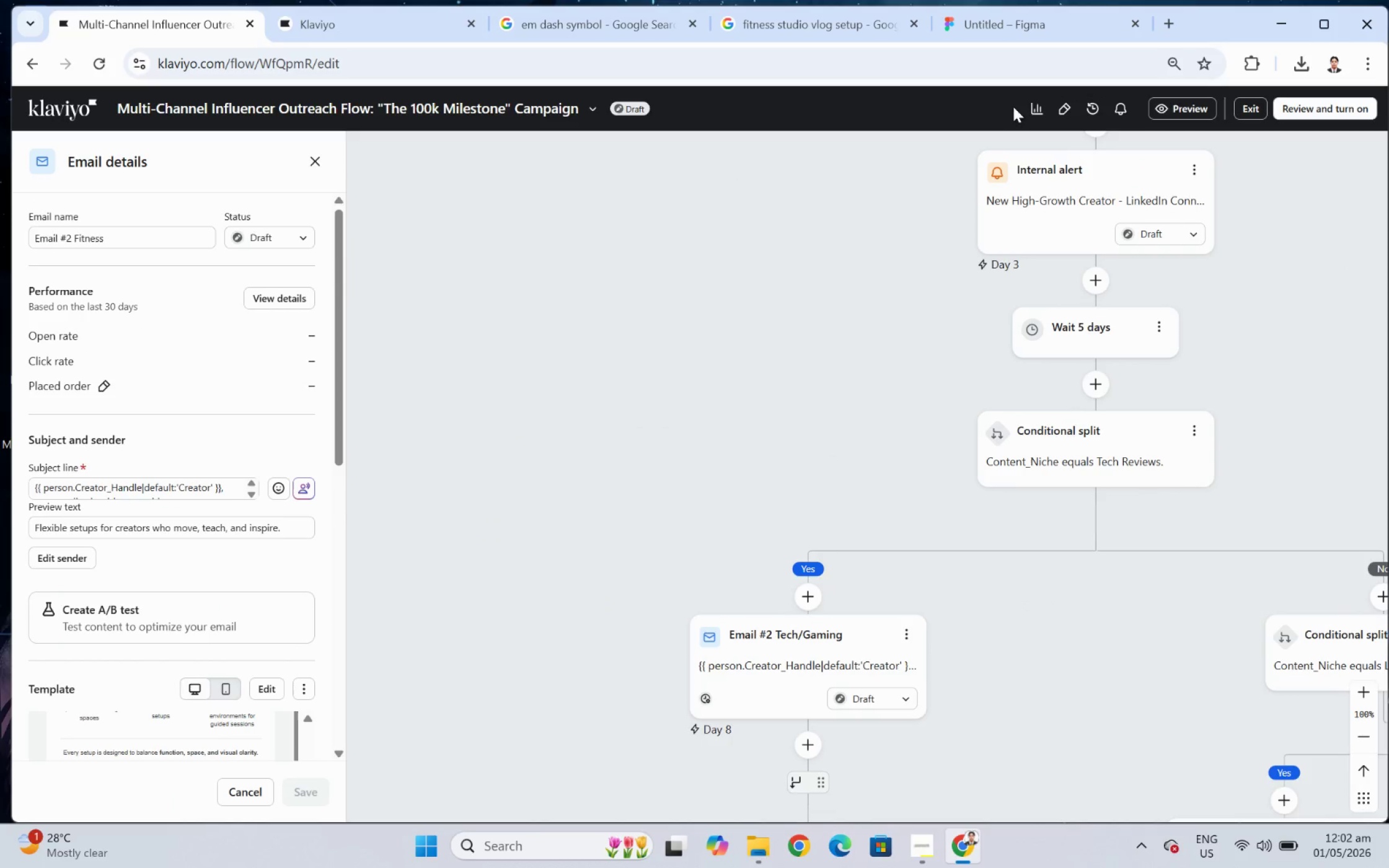 
left_click([1057, 107])
 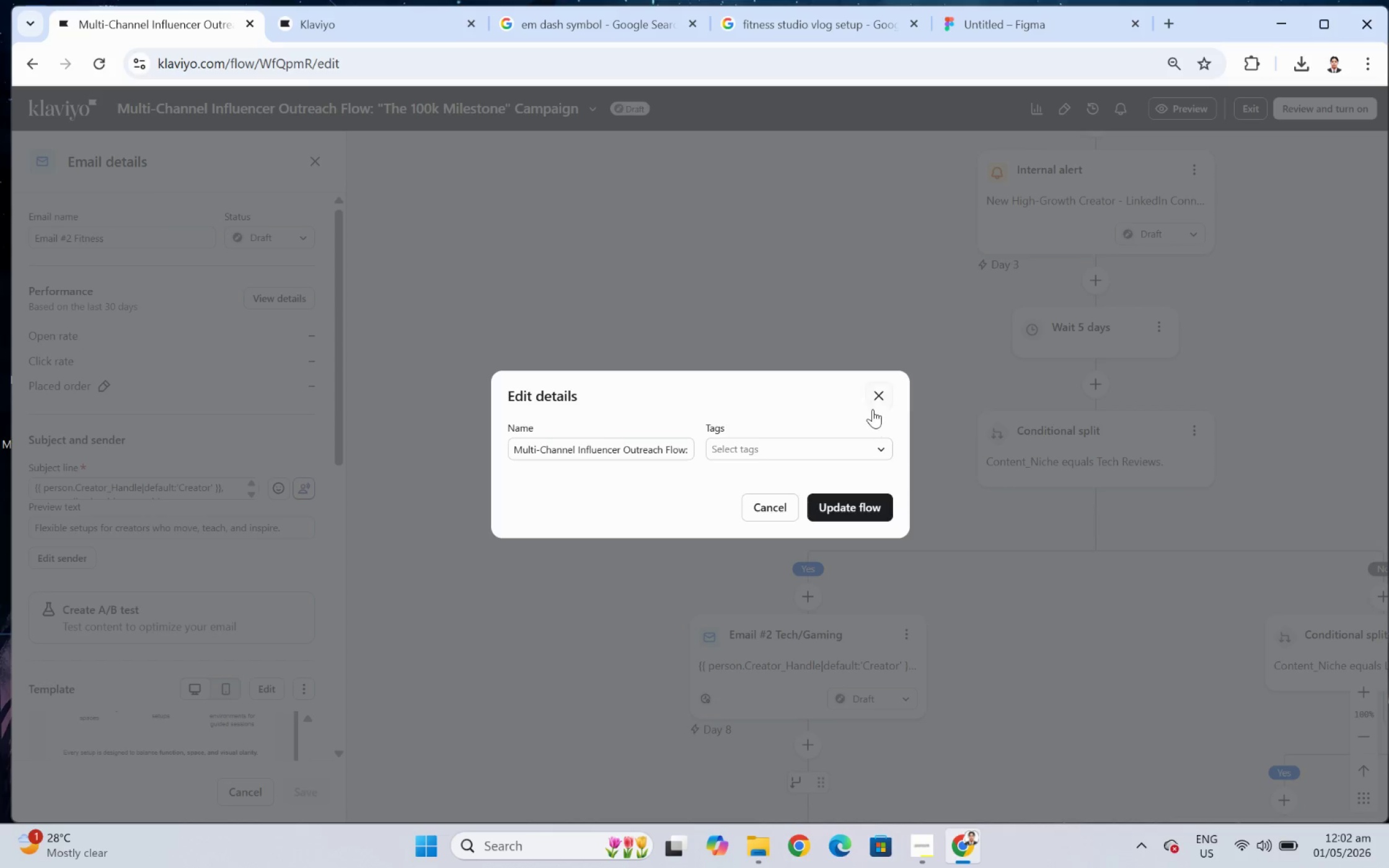 
left_click([877, 398])
 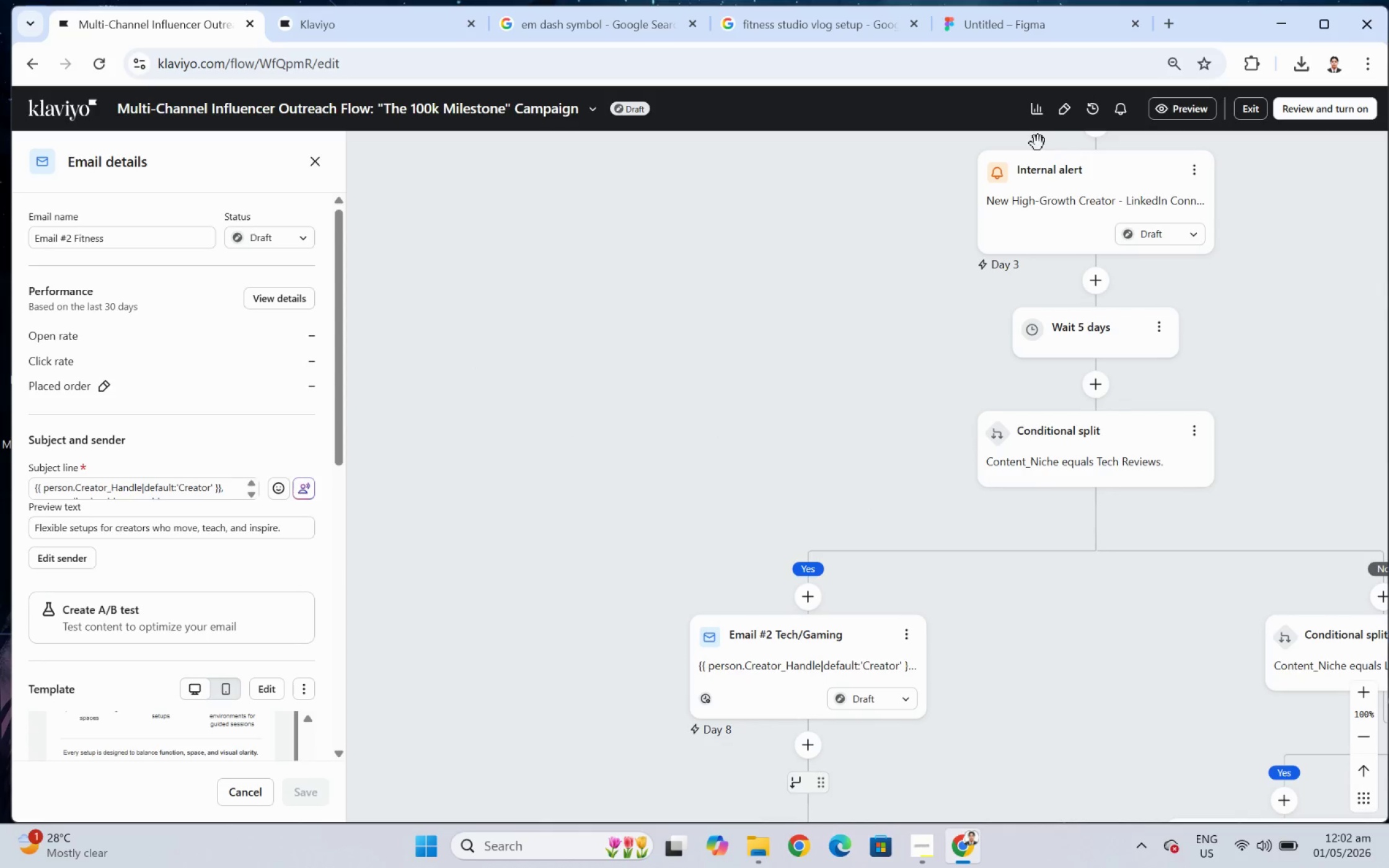 
left_click([1040, 105])
 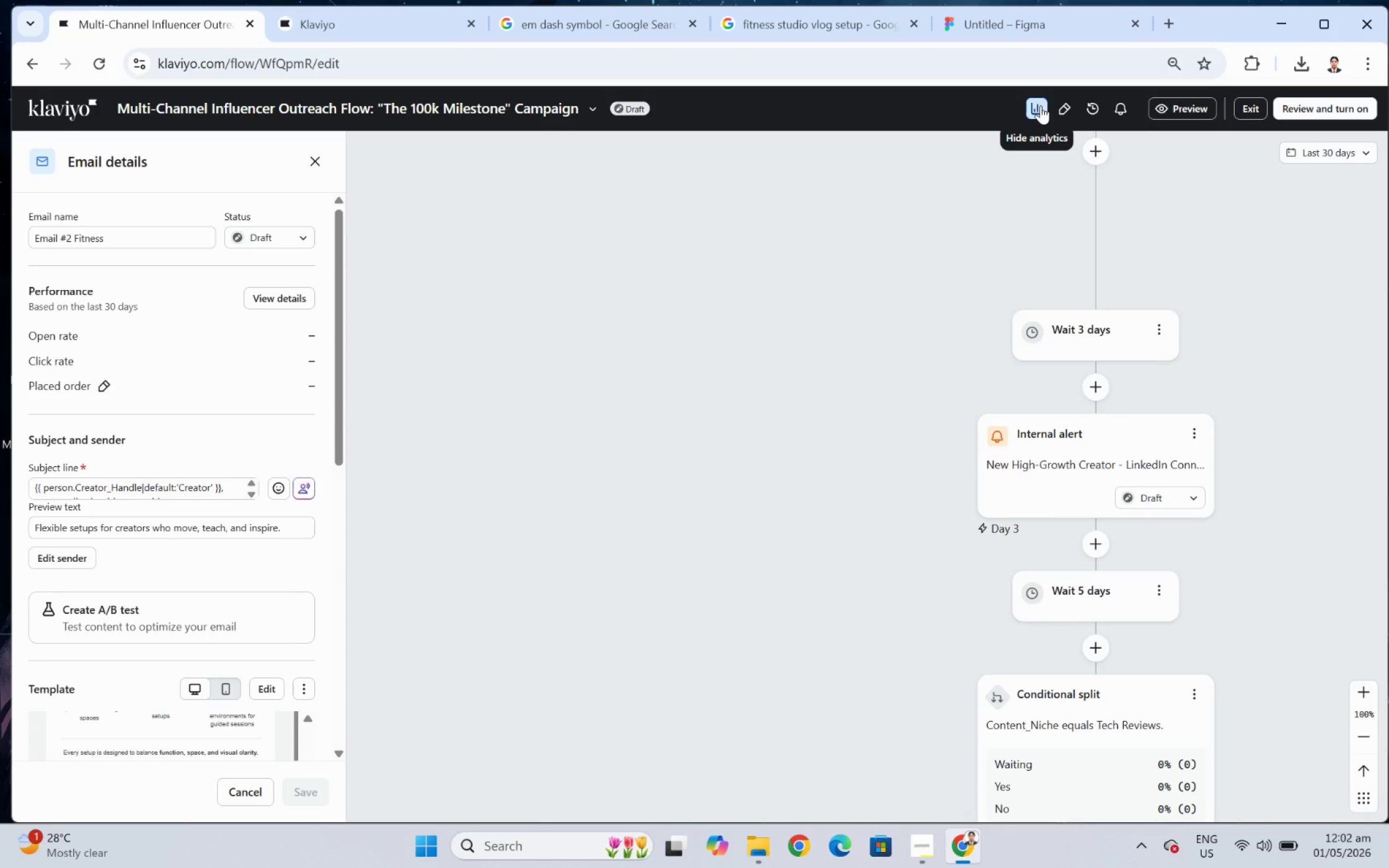 
left_click([1040, 105])
 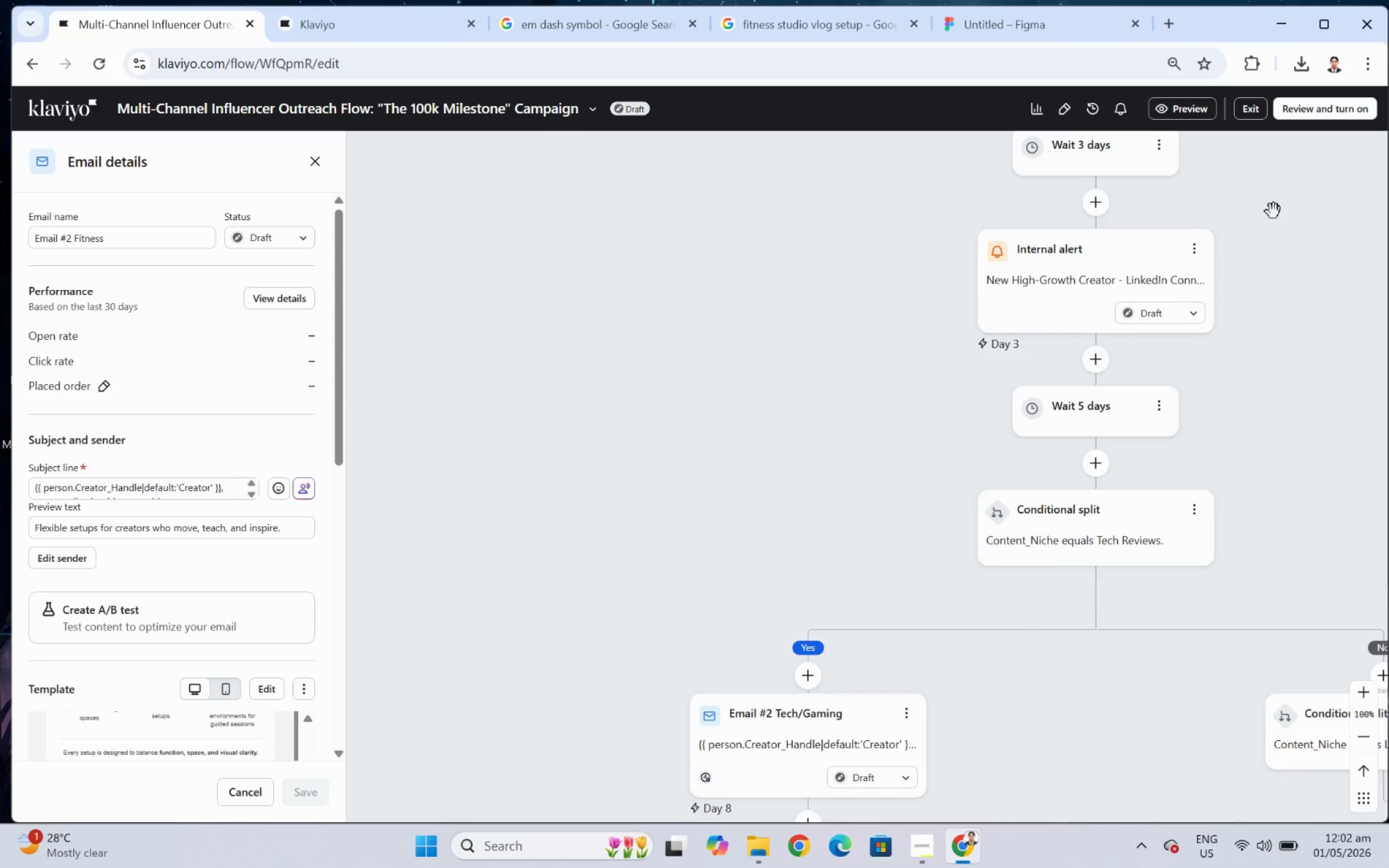 
left_click_drag(start_coordinate=[1318, 271], to_coordinate=[1135, 458])
 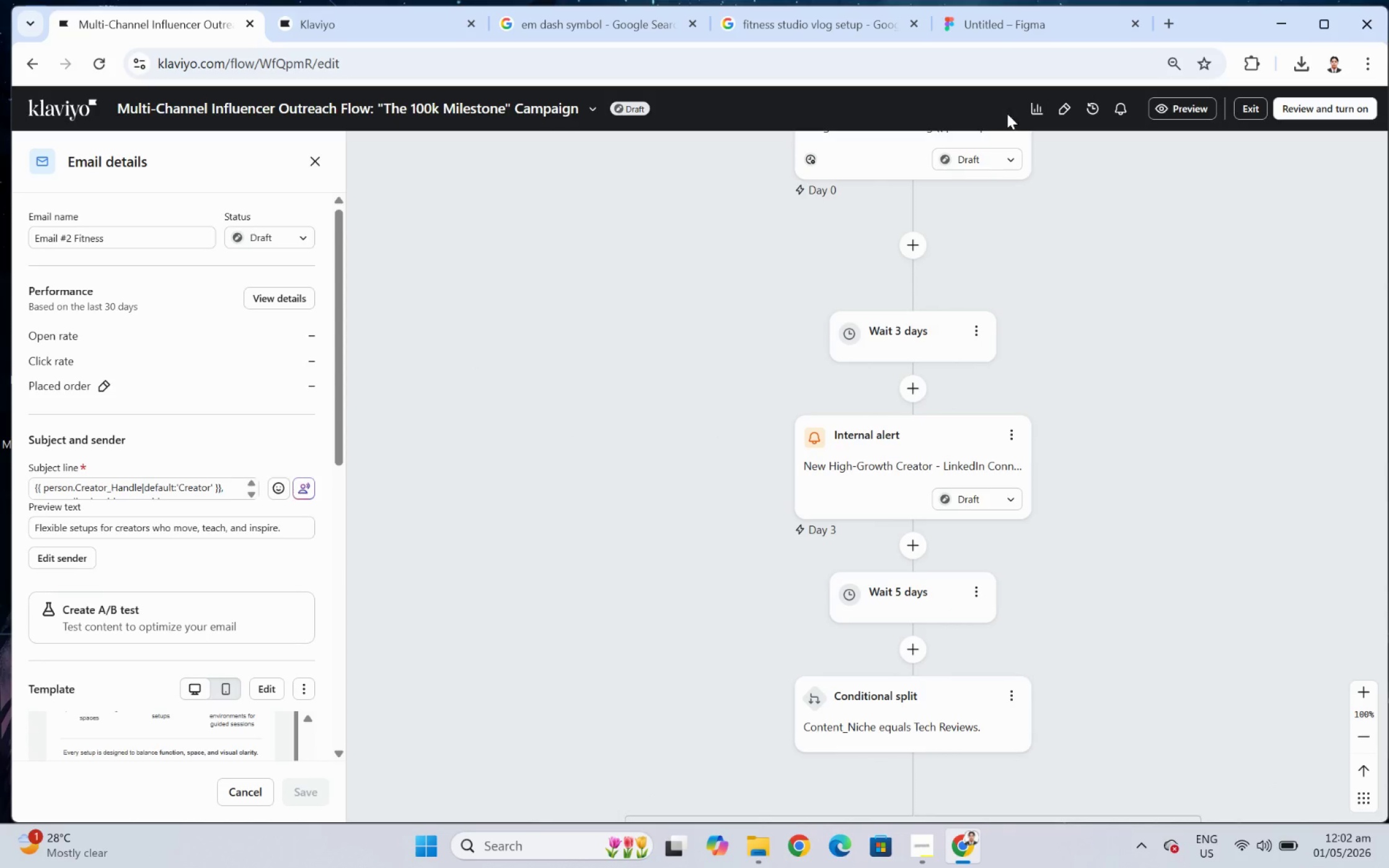 
left_click([1033, 107])
 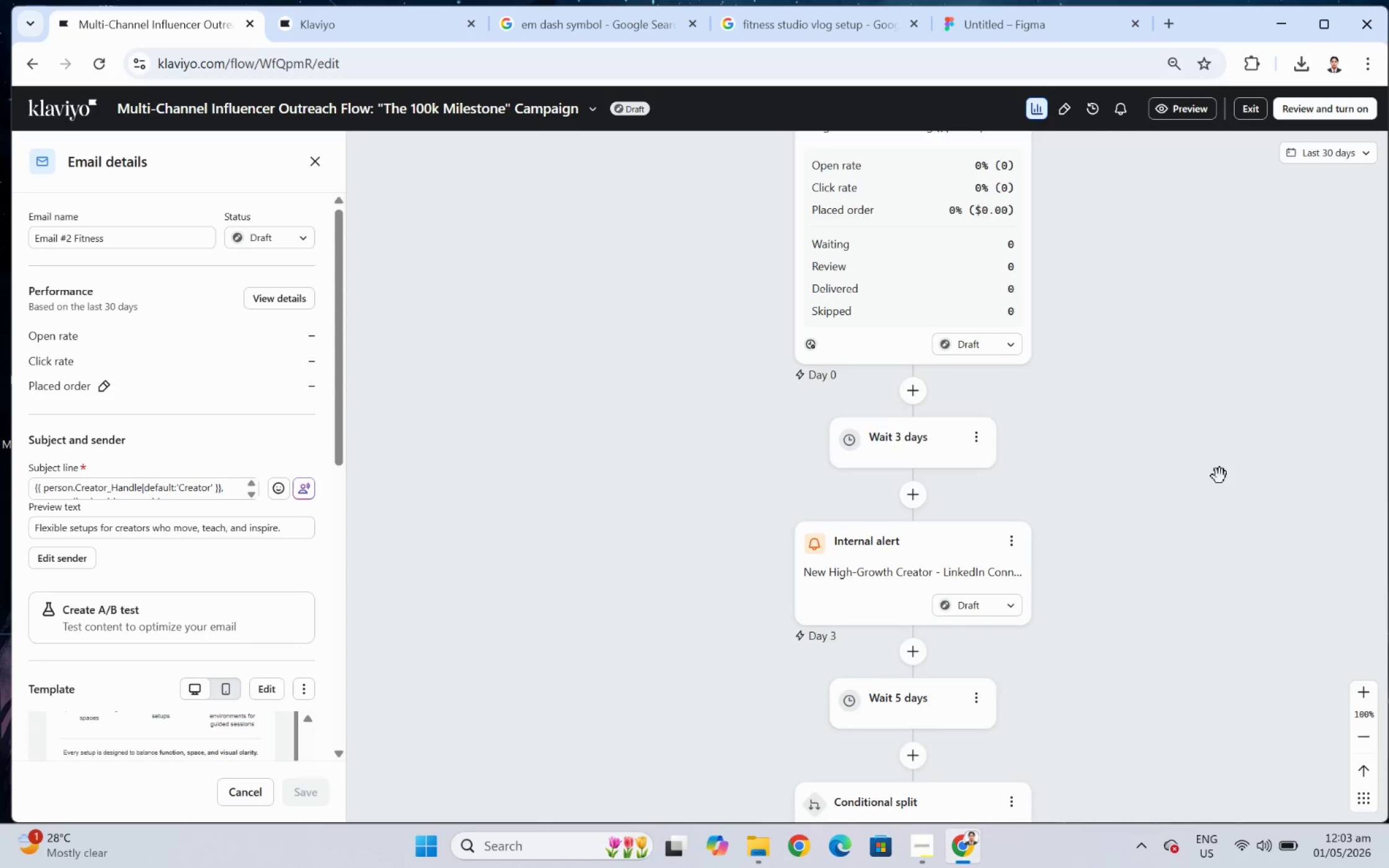 
scroll: coordinate [1245, 526], scroll_direction: down, amount: 15.0
 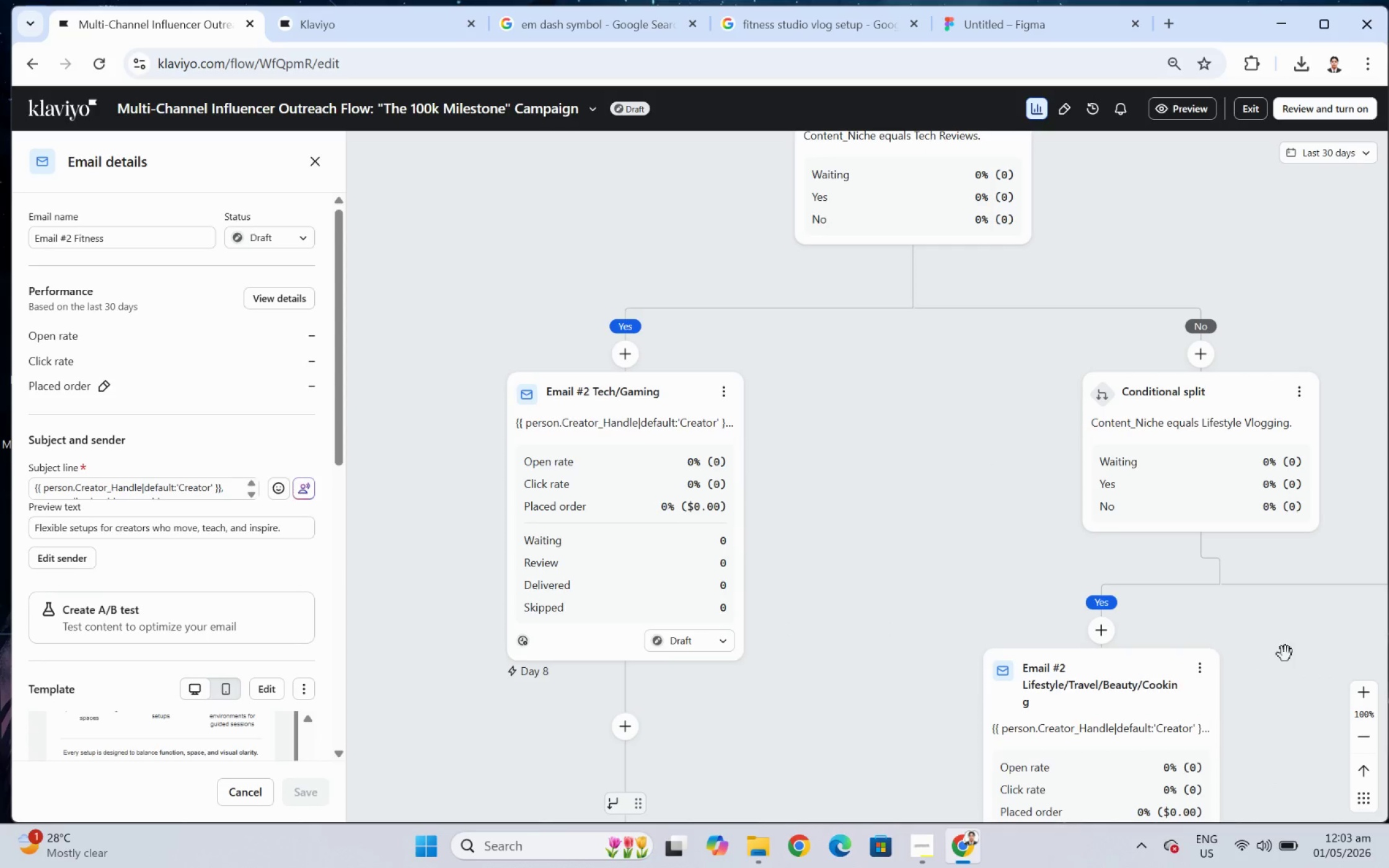 
left_click_drag(start_coordinate=[1282, 639], to_coordinate=[1223, 695])
 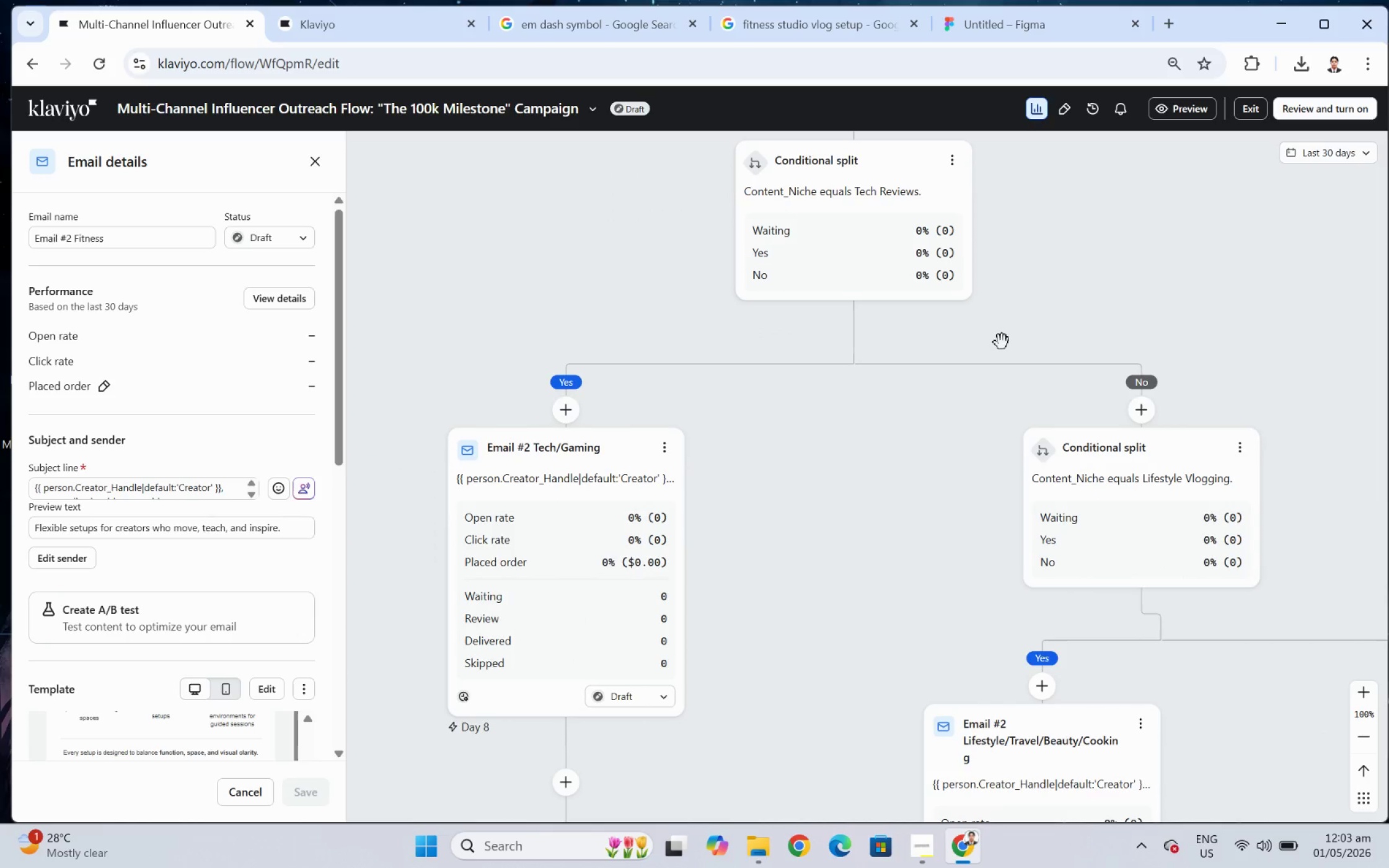 
left_click_drag(start_coordinate=[1064, 318], to_coordinate=[1030, 556])
 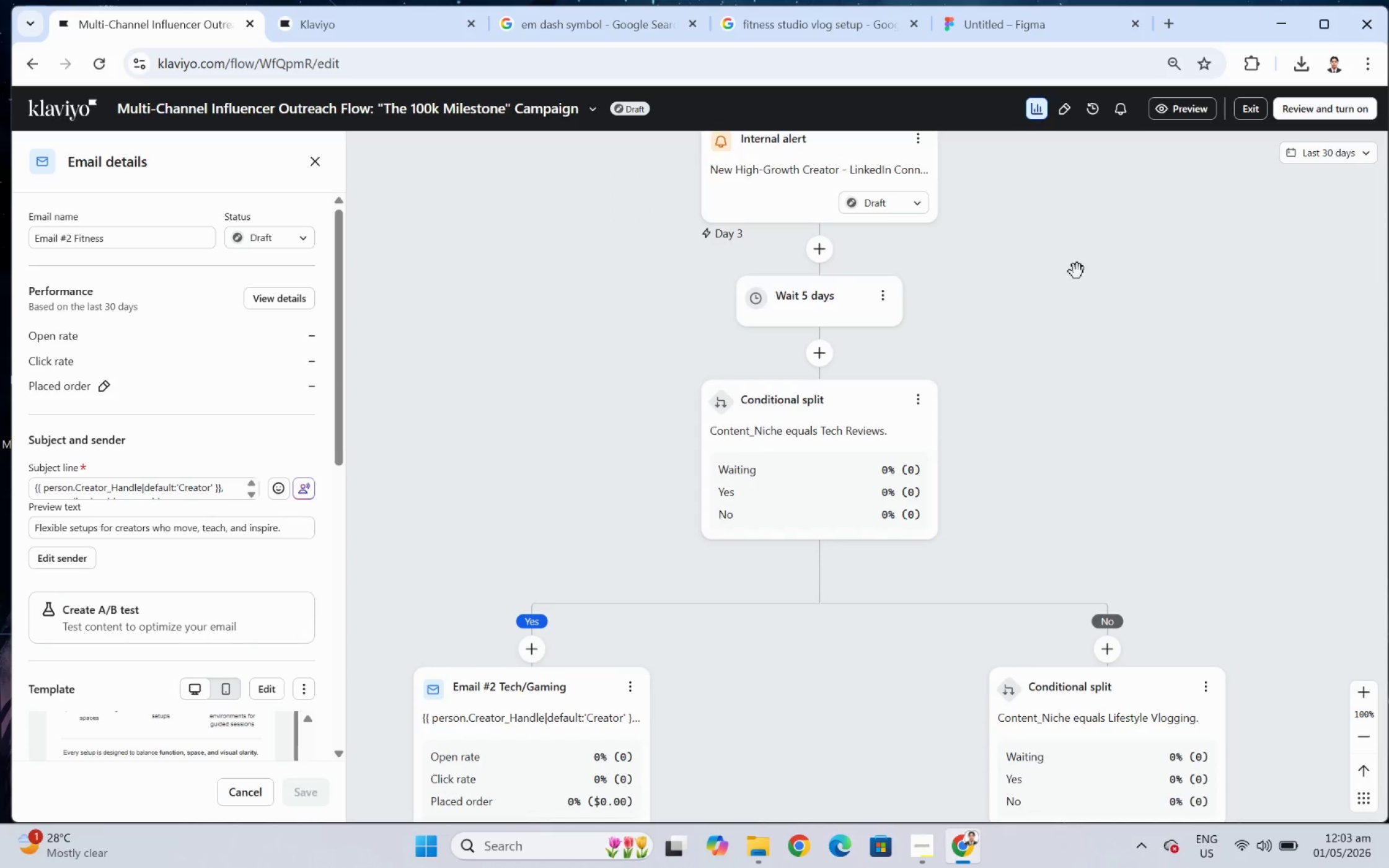 
left_click_drag(start_coordinate=[1077, 271], to_coordinate=[1204, 434])
 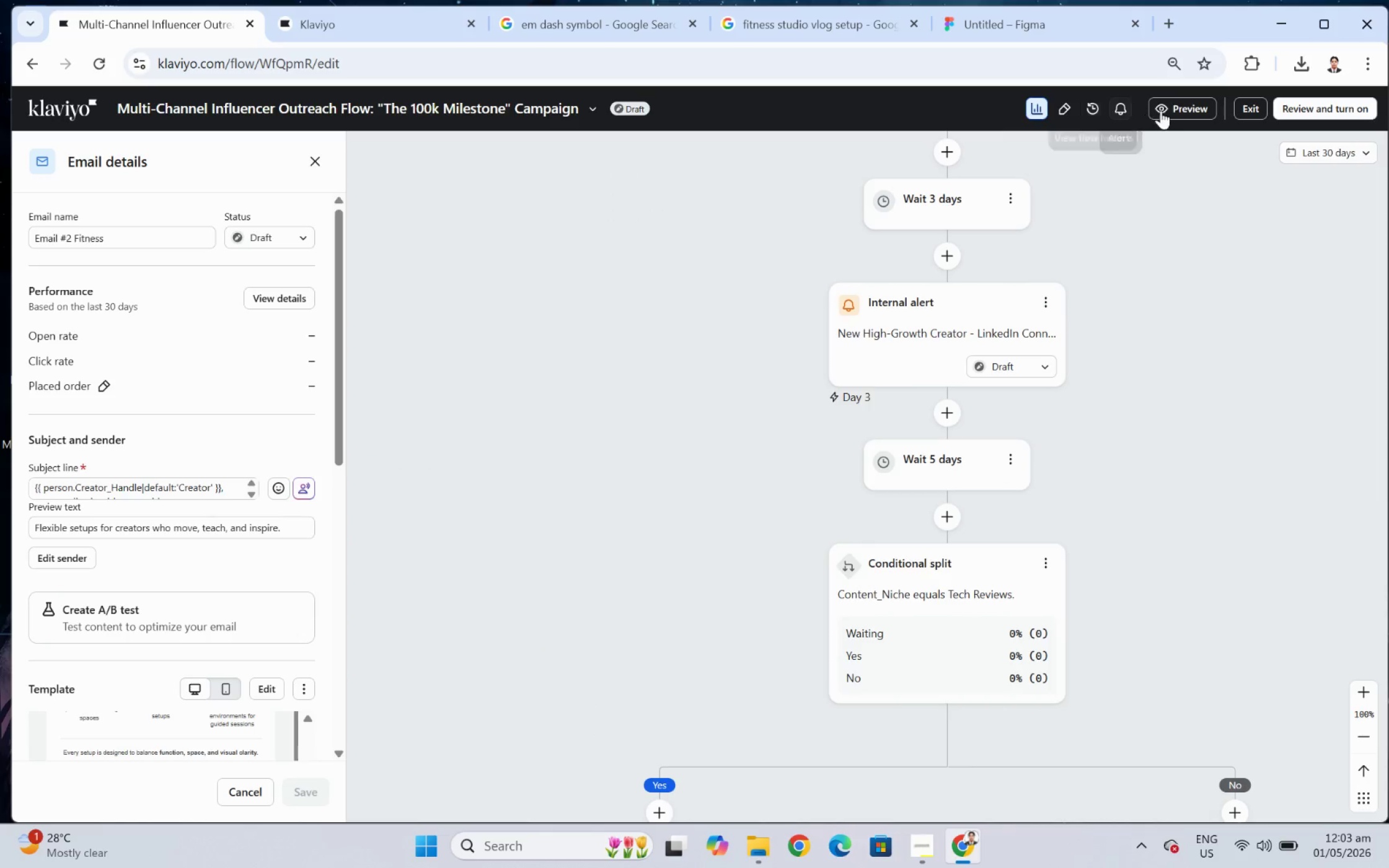 
left_click([1033, 103])
 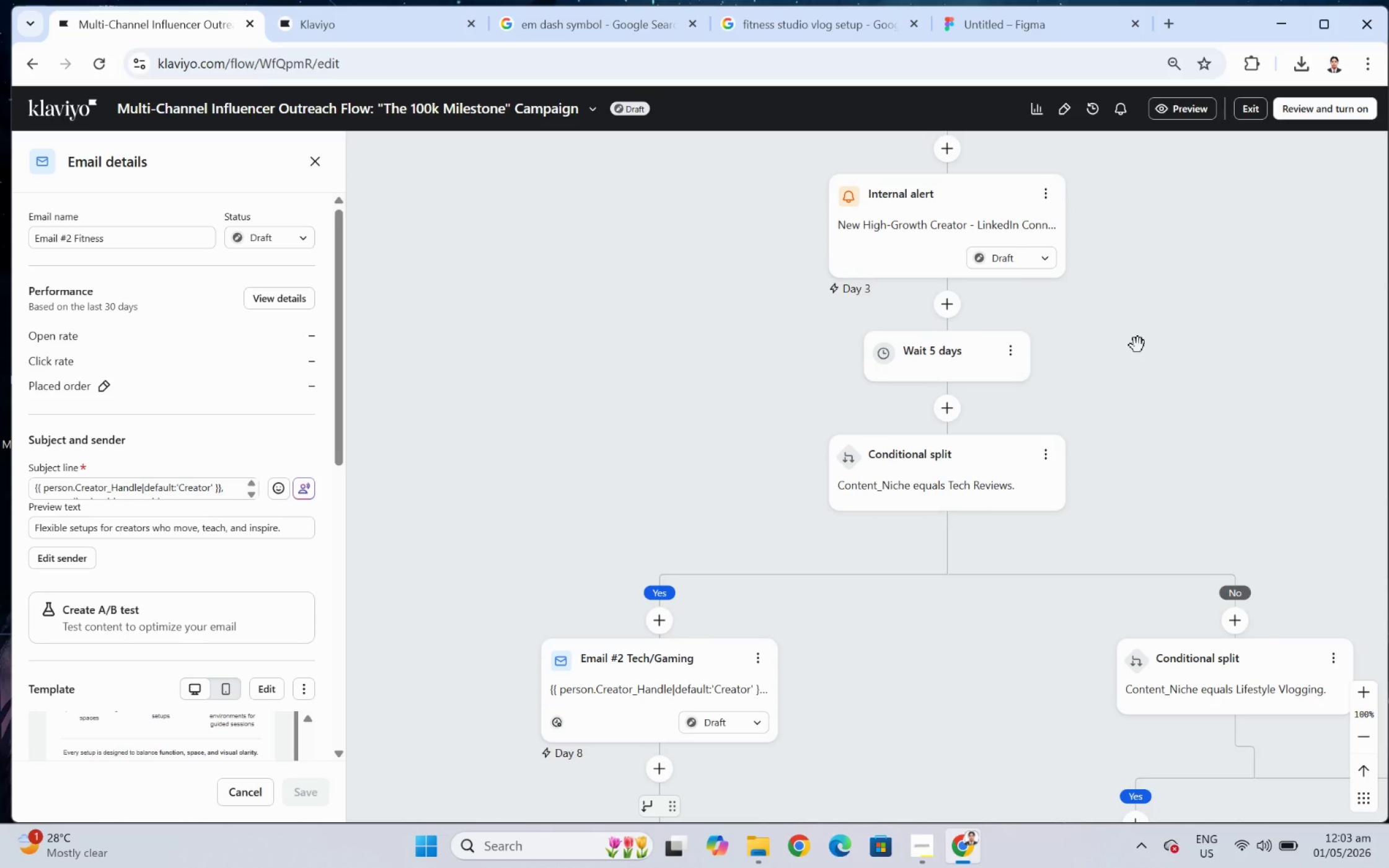 
scroll: coordinate [1137, 345], scroll_direction: down, amount: 2.0
 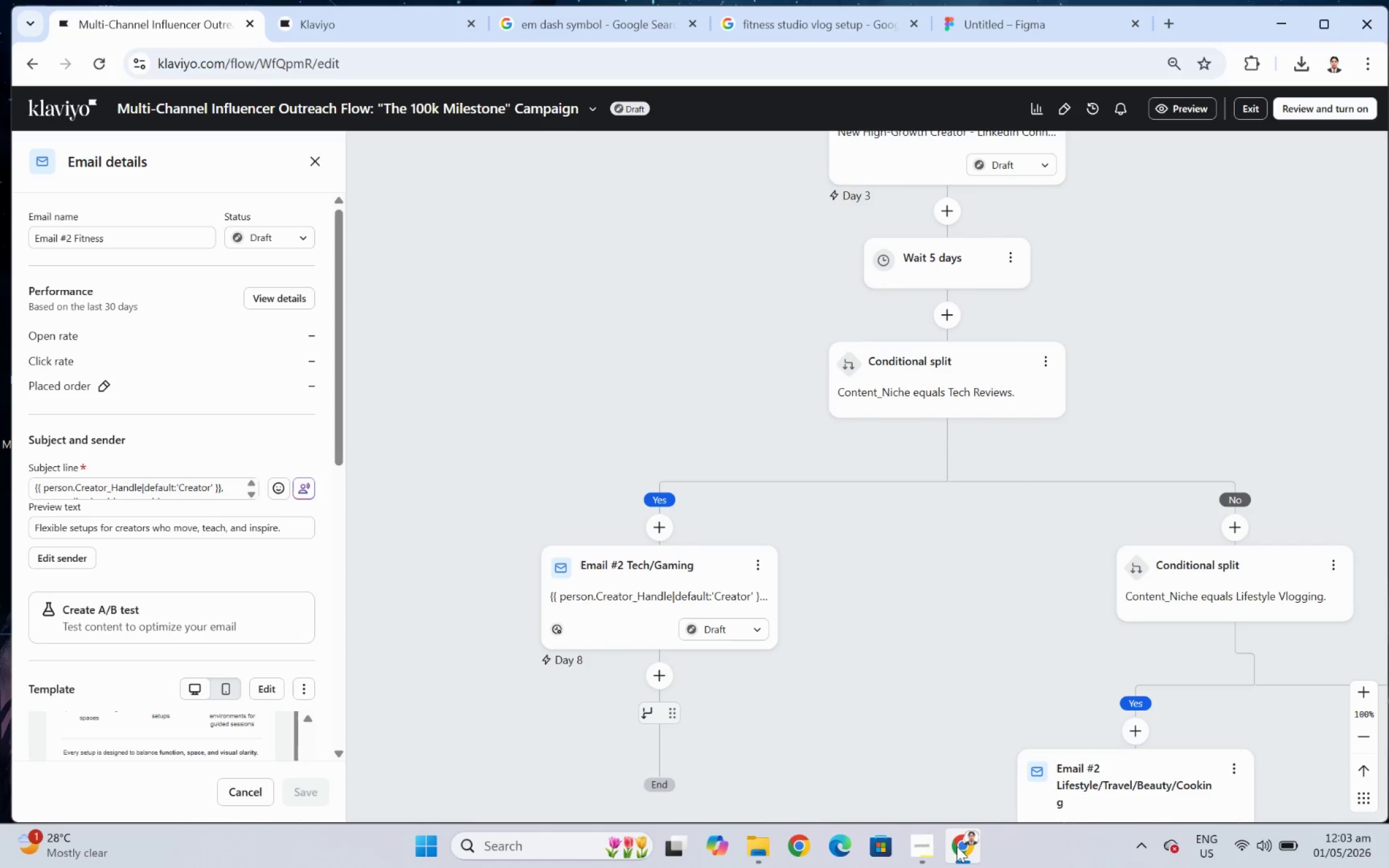 
left_click([928, 846])